 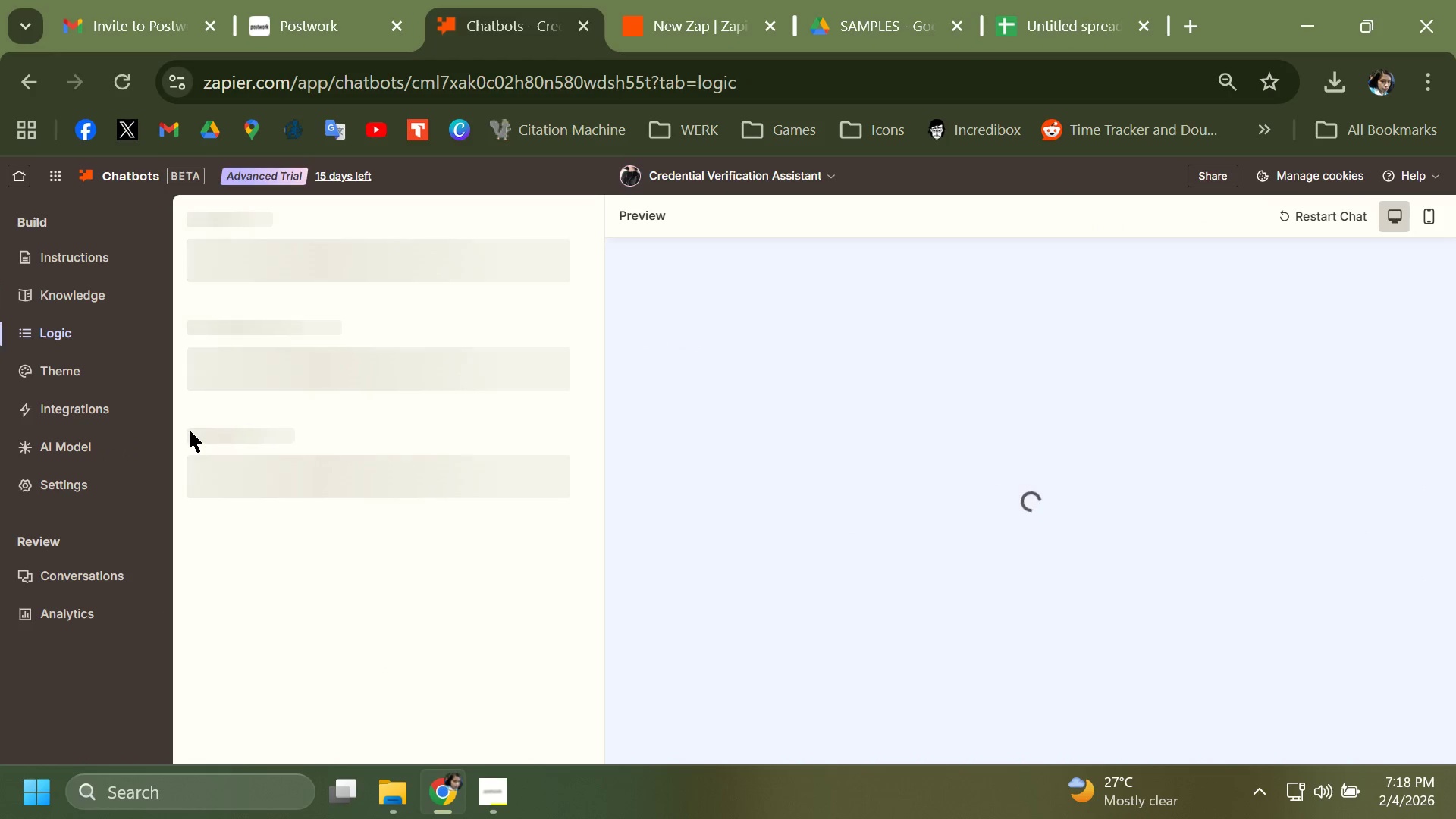 
left_click([355, 290])
 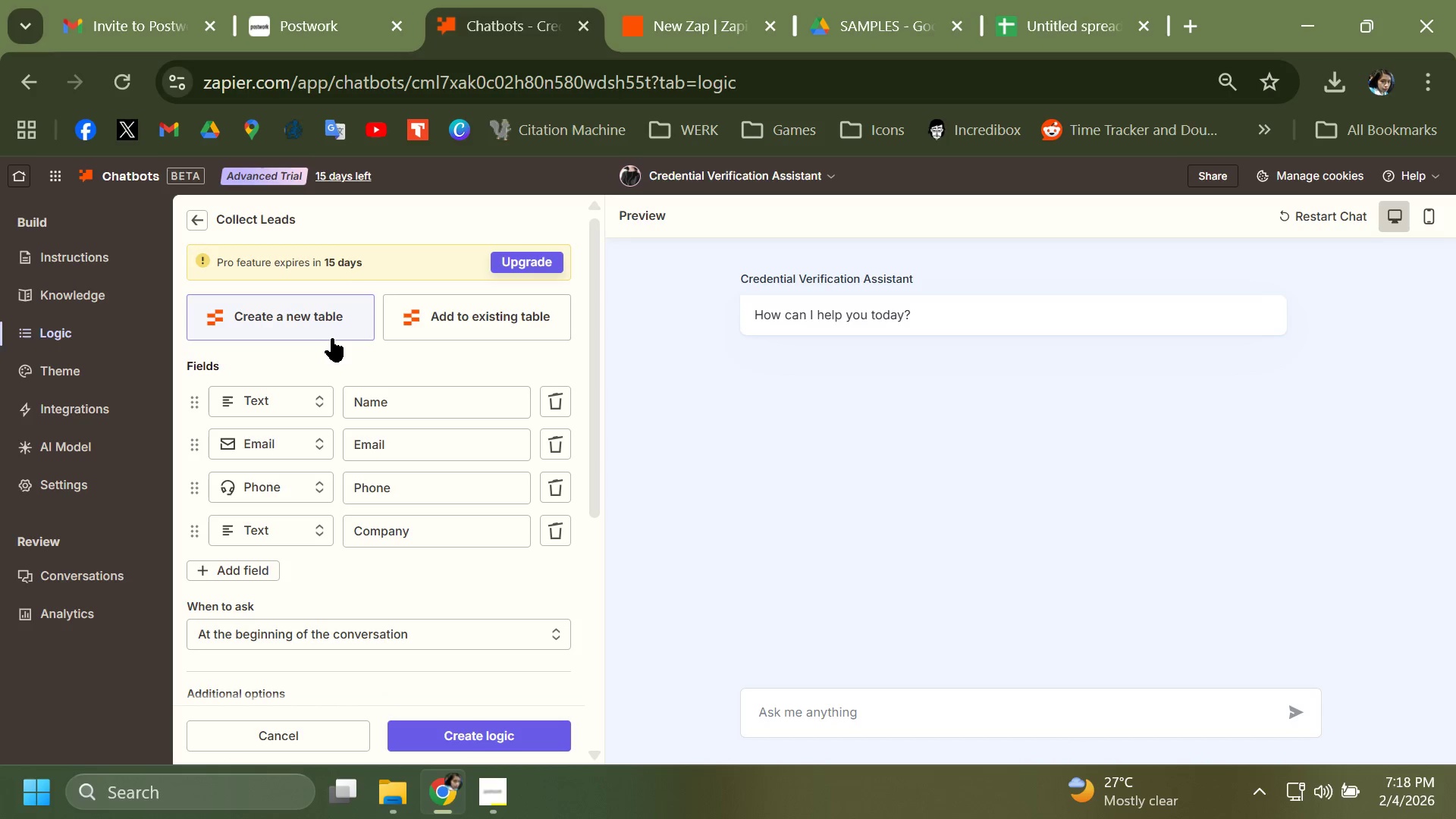 
wait(8.66)
 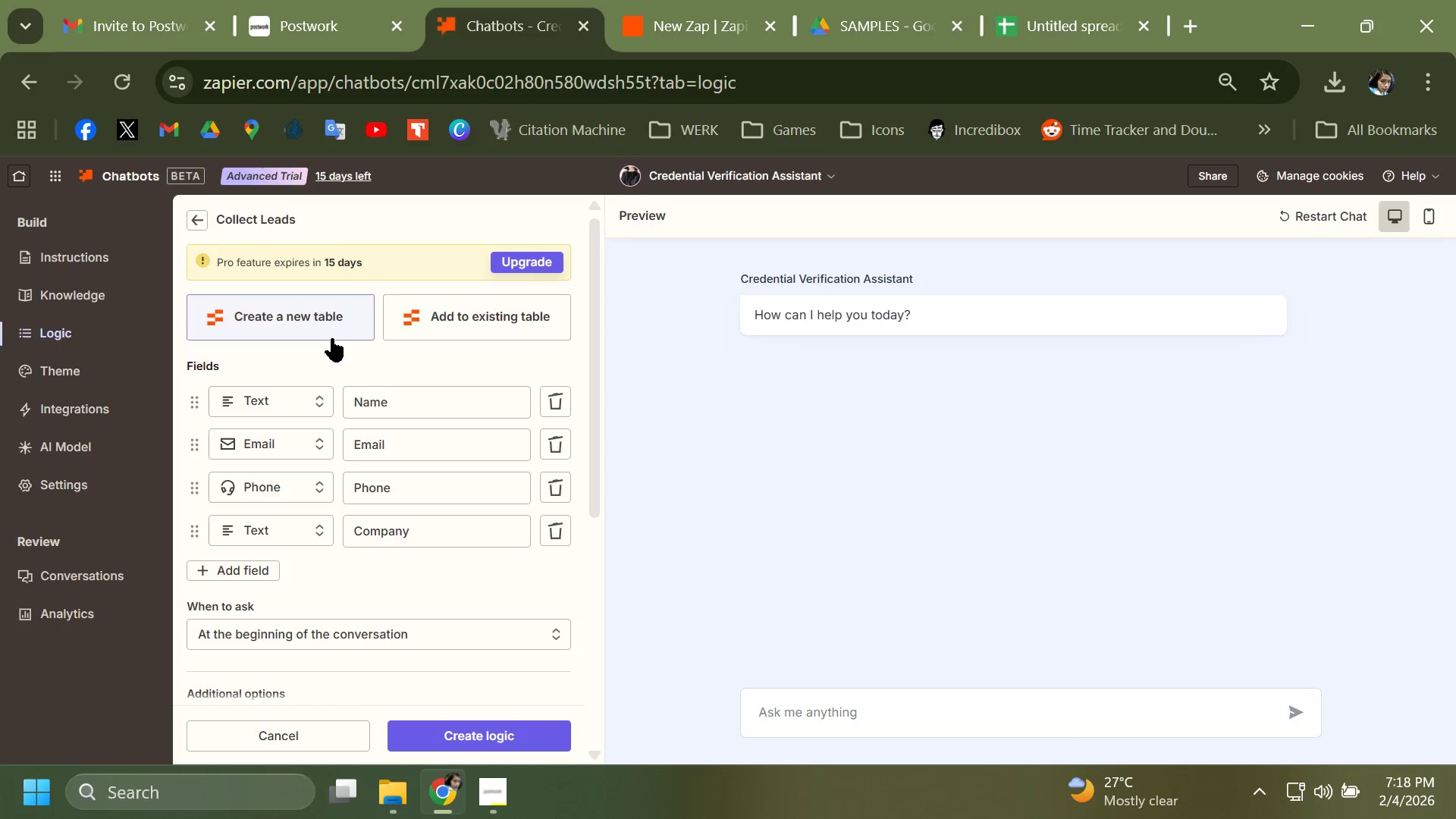 
key(Alt+AltLeft)
 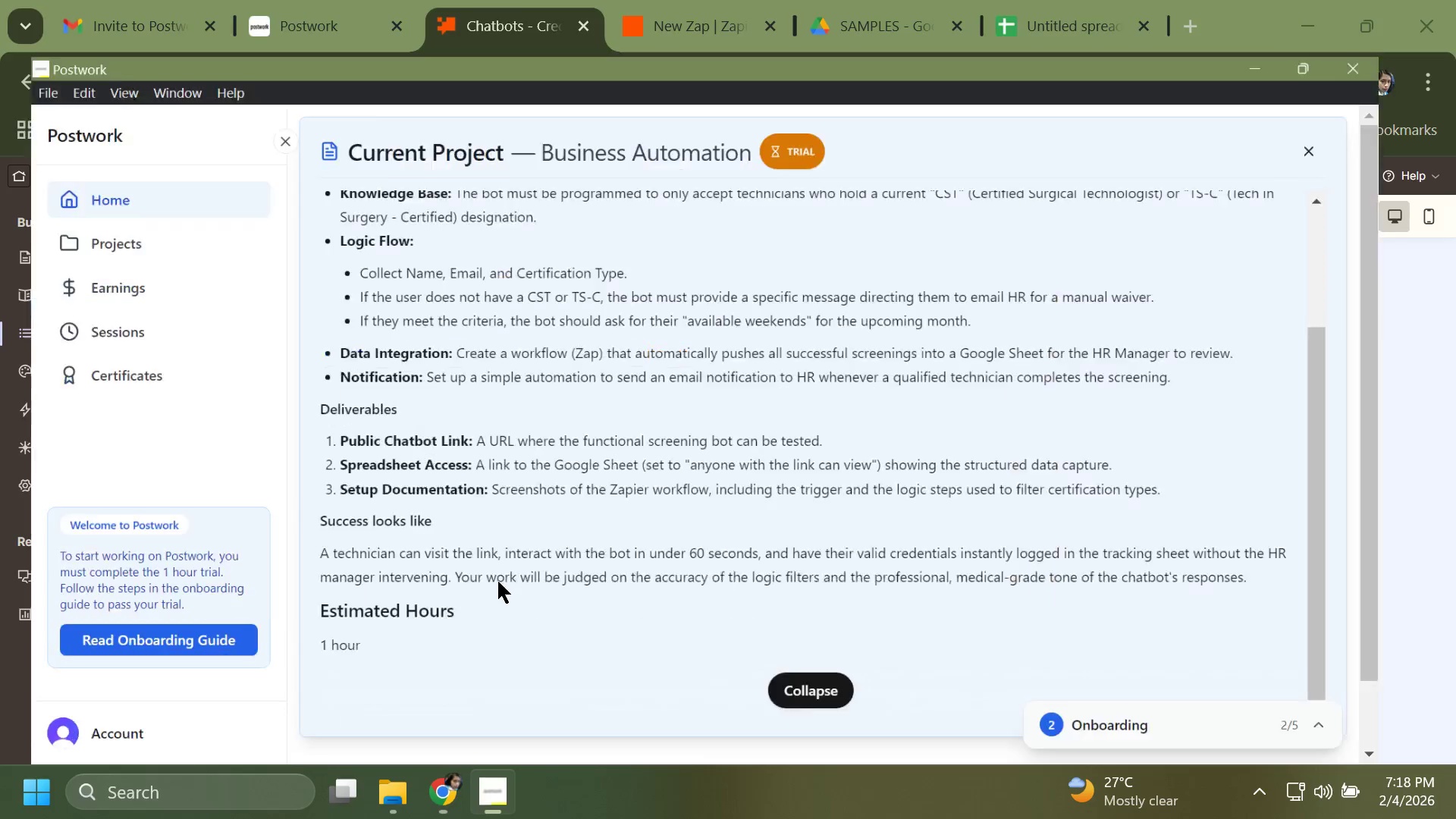 
key(Alt+Tab)
 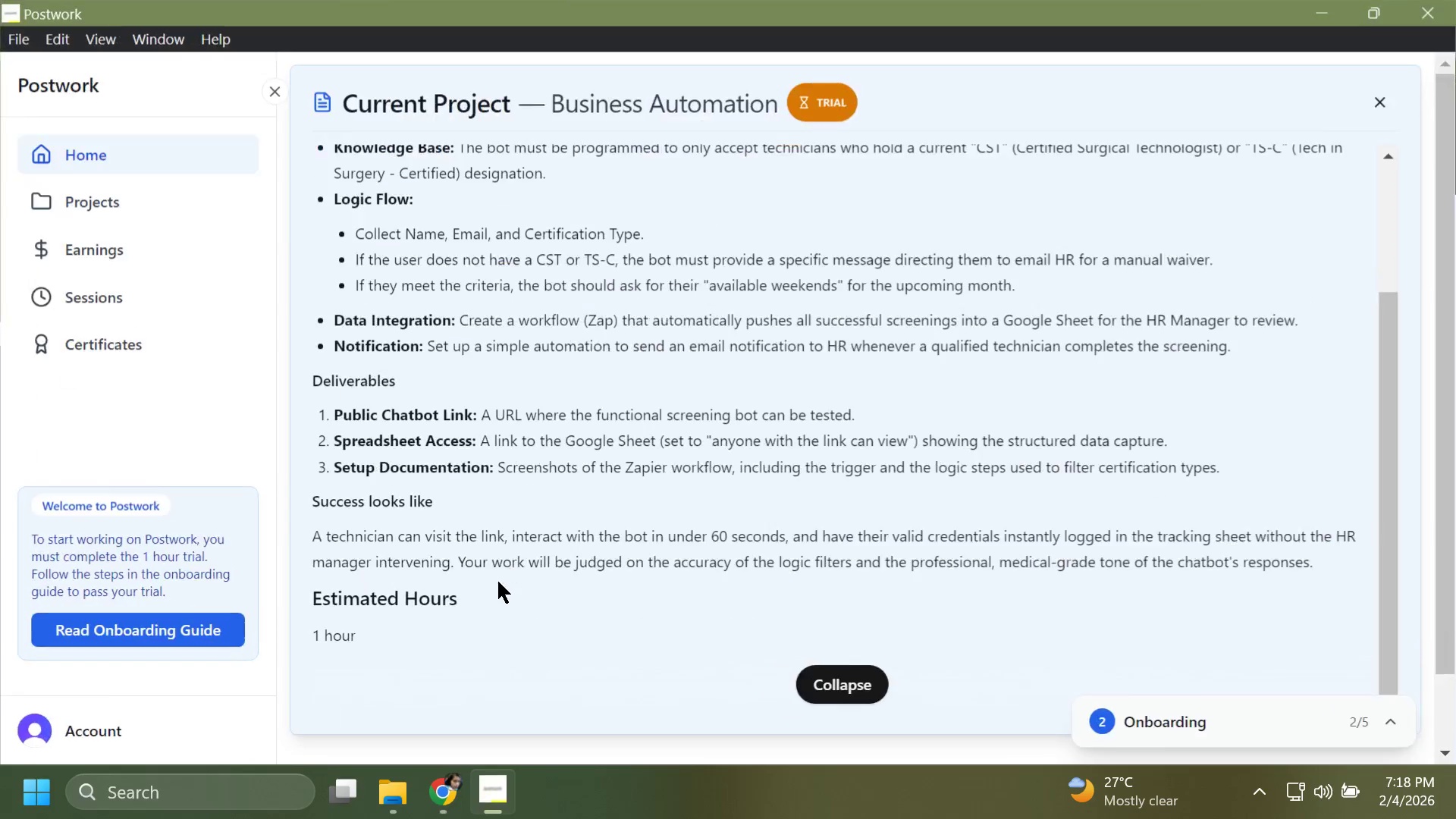 
key(Alt+AltLeft)